 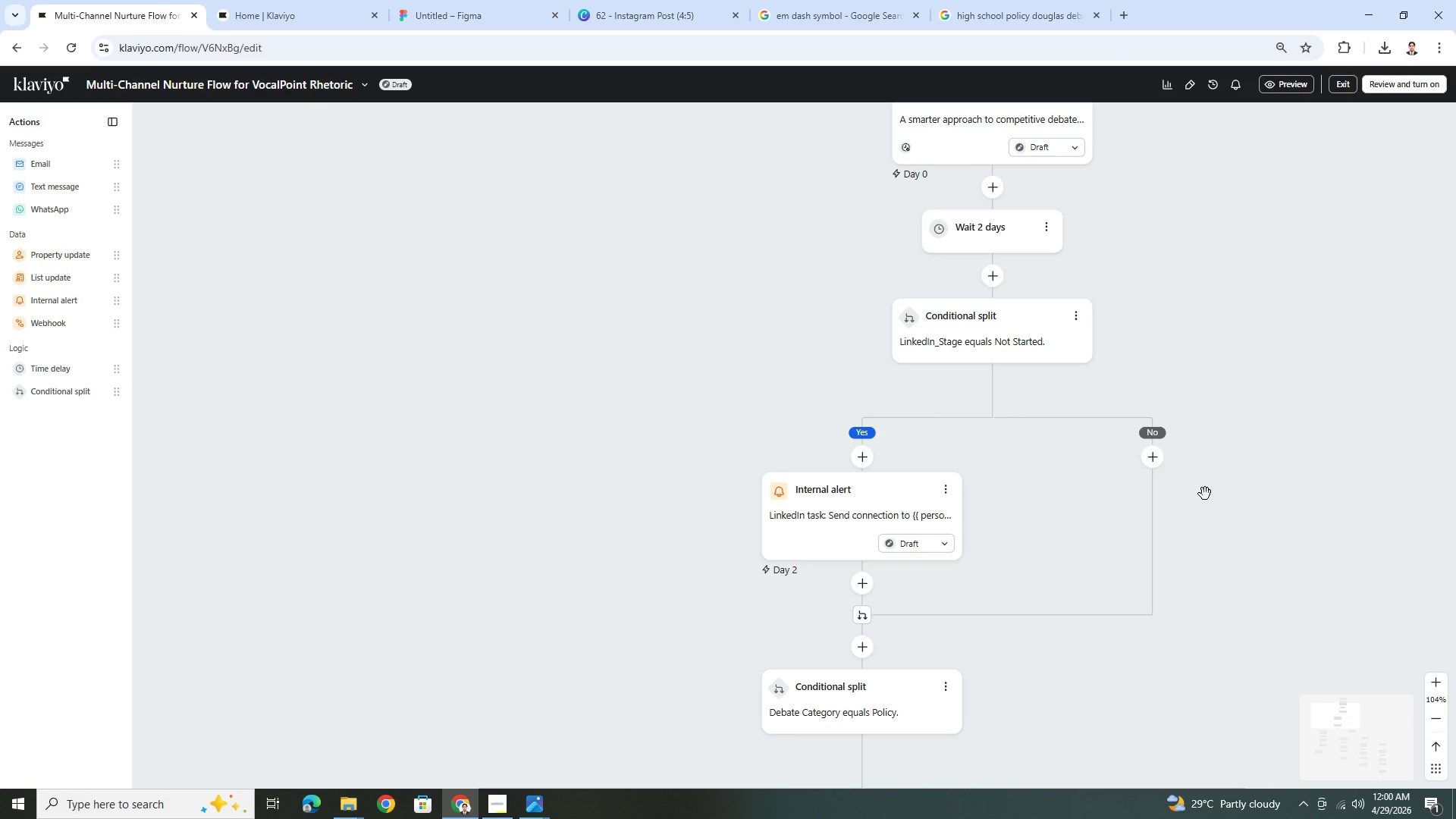 
scroll: coordinate [1201, 497], scroll_direction: down, amount: 1.0
 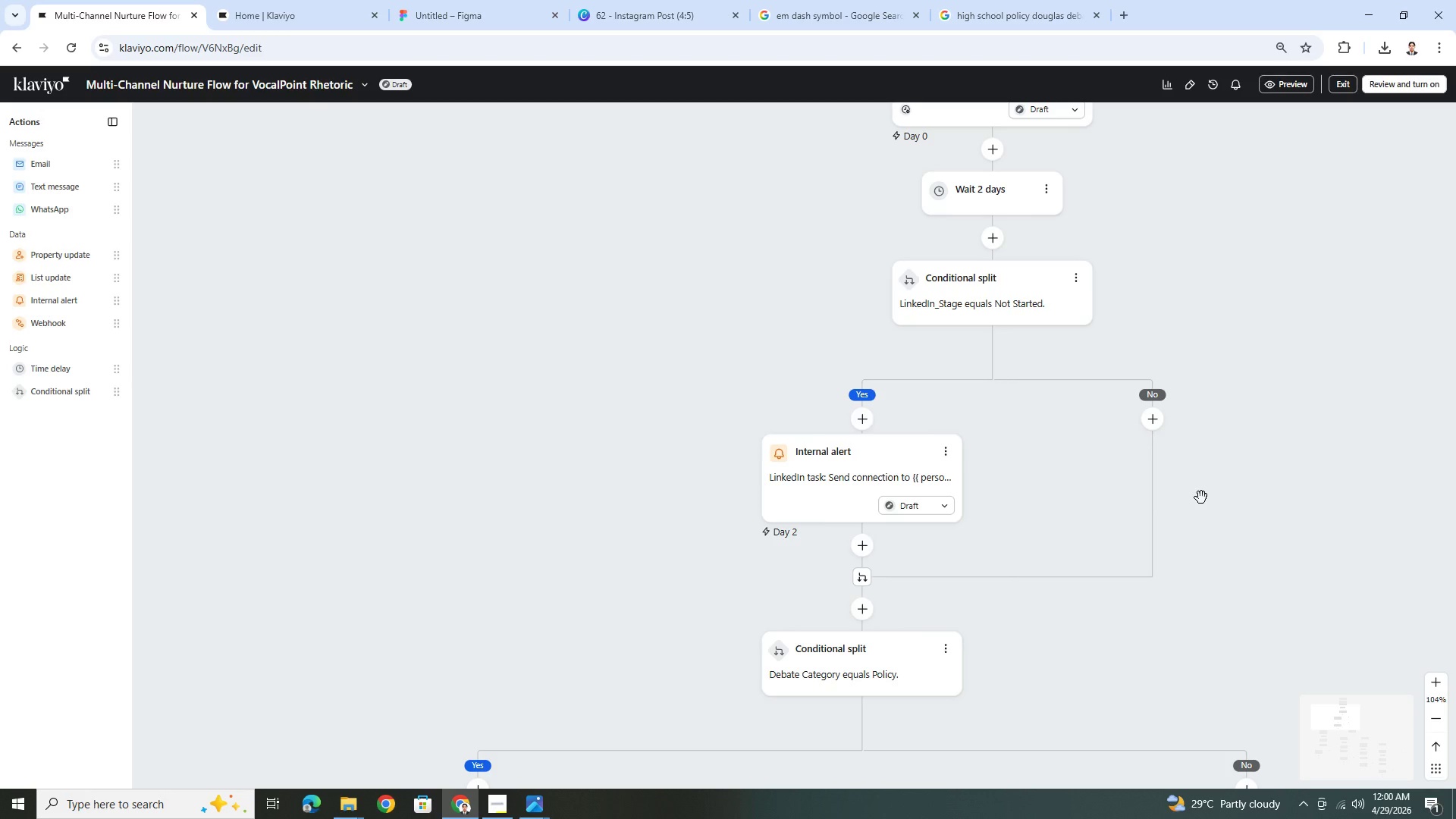 
wait(15.71)
 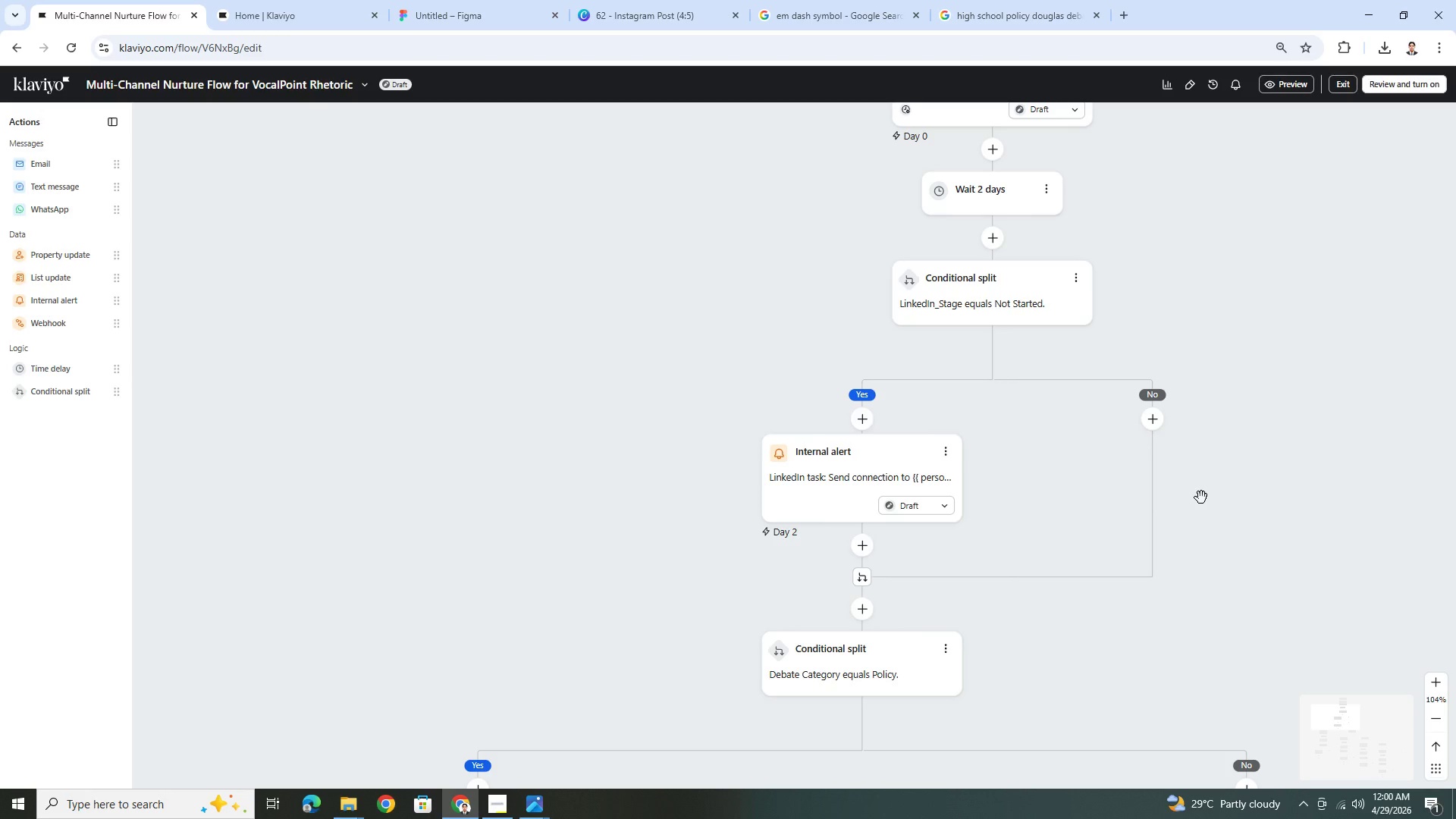 
scroll: coordinate [1201, 497], scroll_direction: down, amount: 1.0
 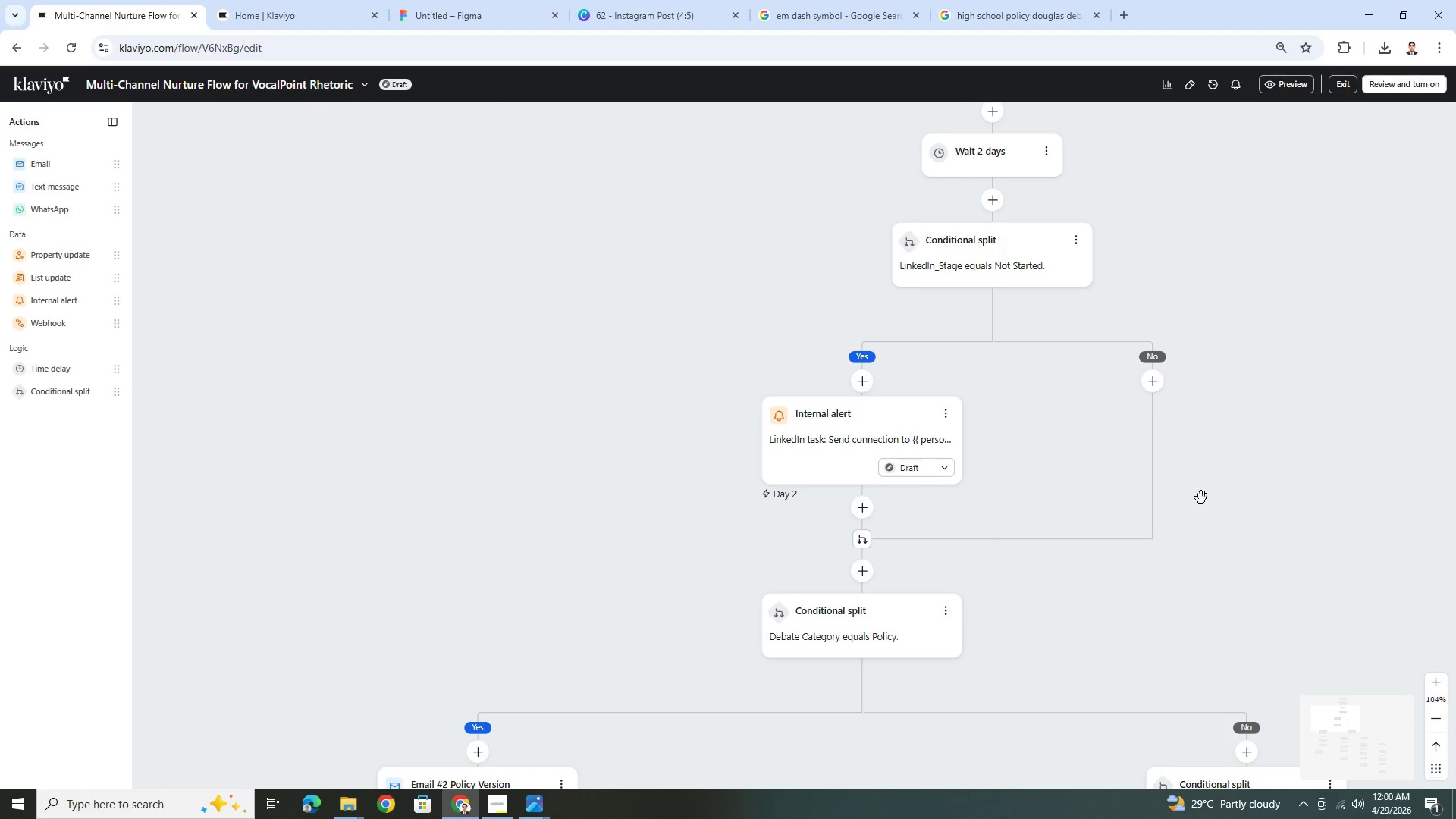 
wait(5.12)
 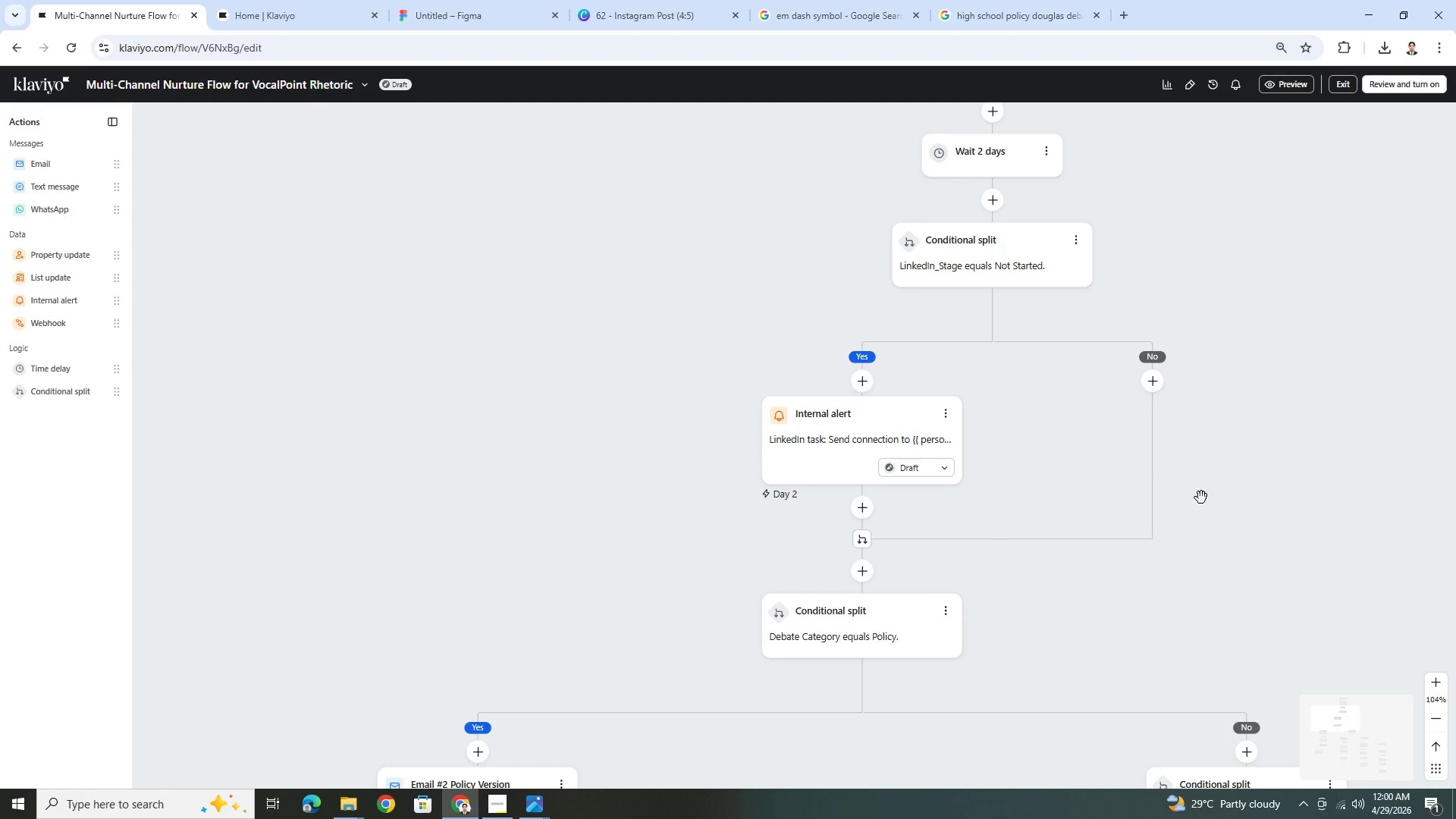 
scroll: coordinate [1201, 497], scroll_direction: down, amount: 1.0
 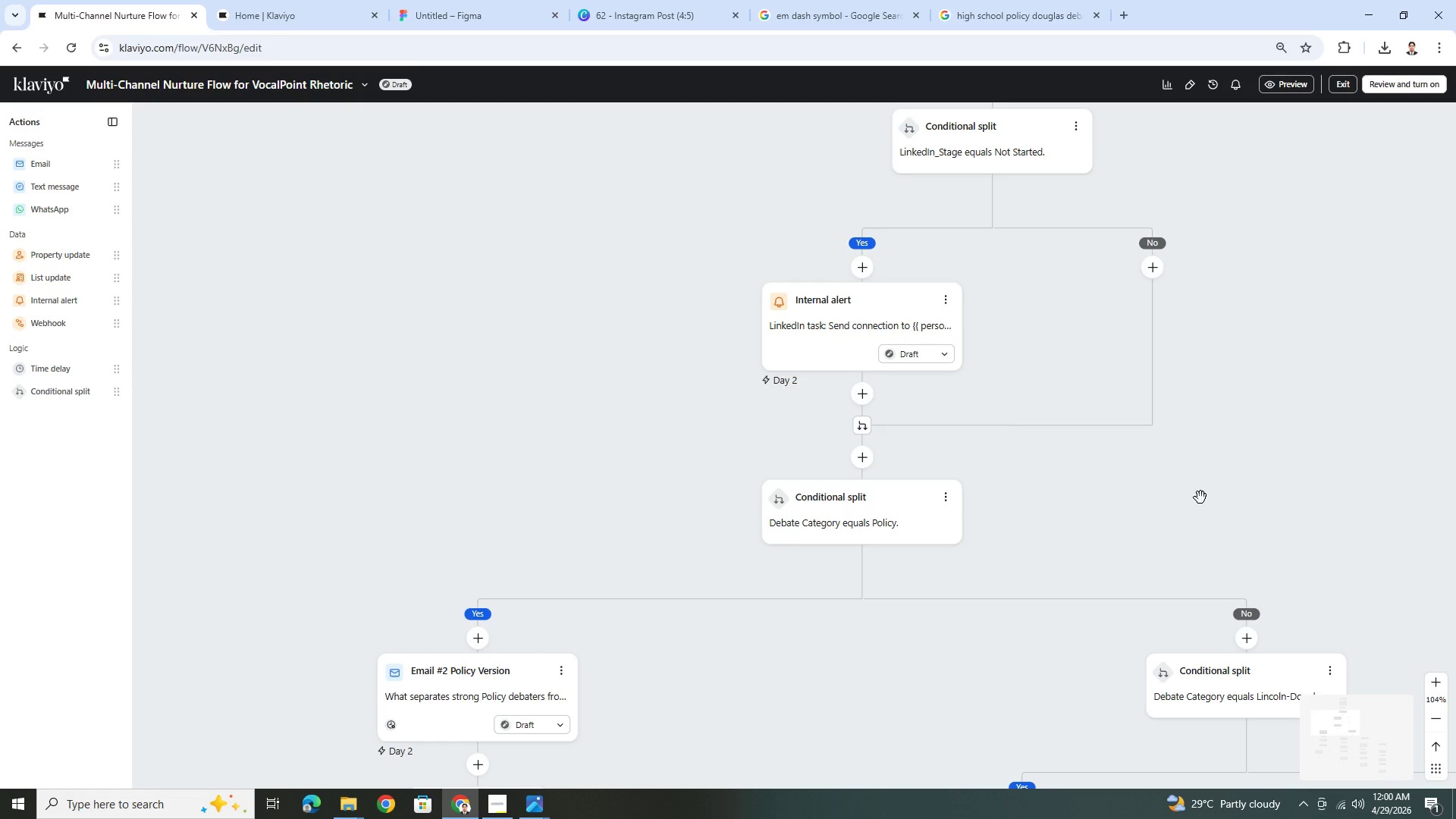 
wait(10.97)
 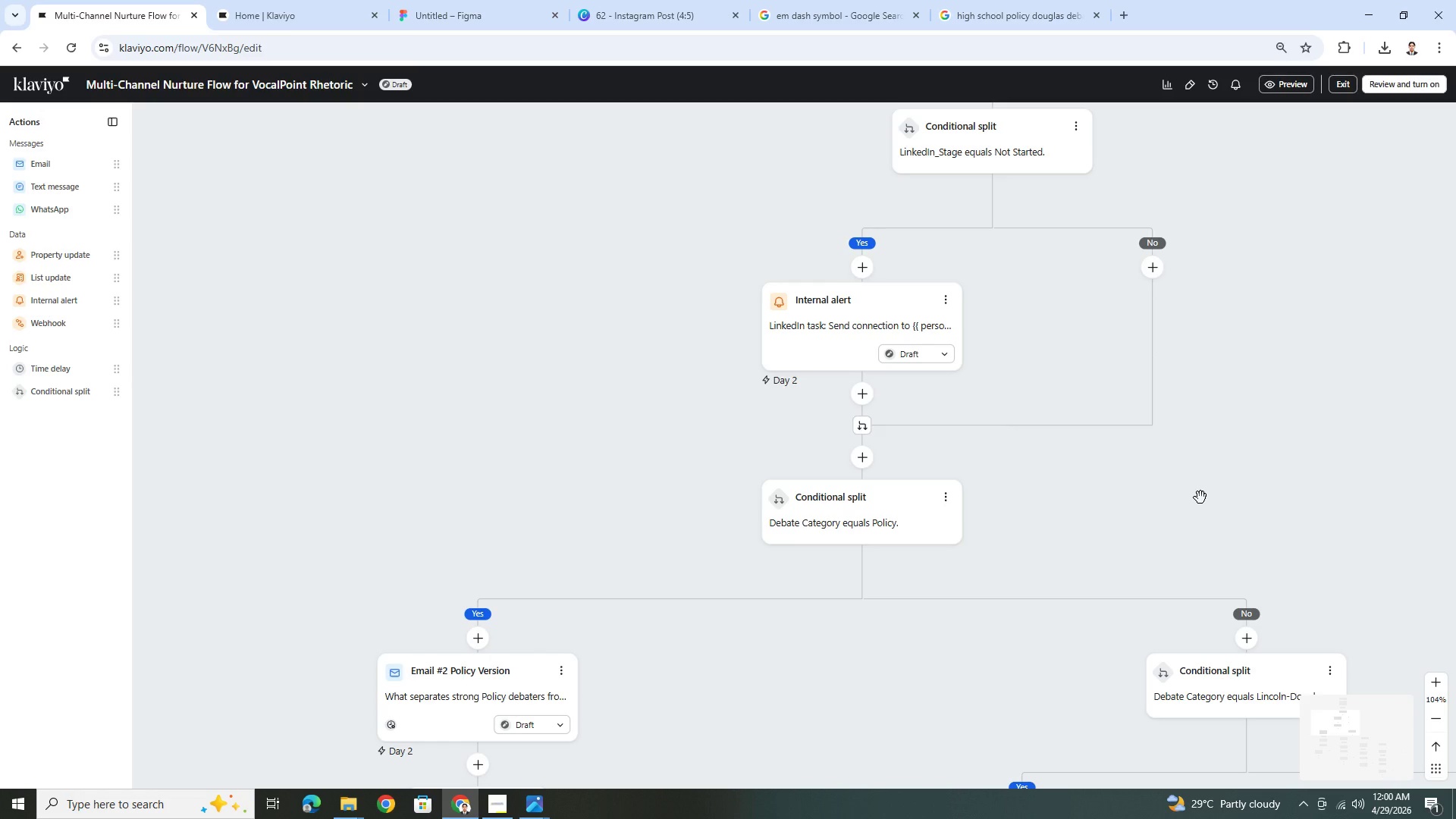 
scroll: coordinate [1106, 491], scroll_direction: down, amount: 5.0
 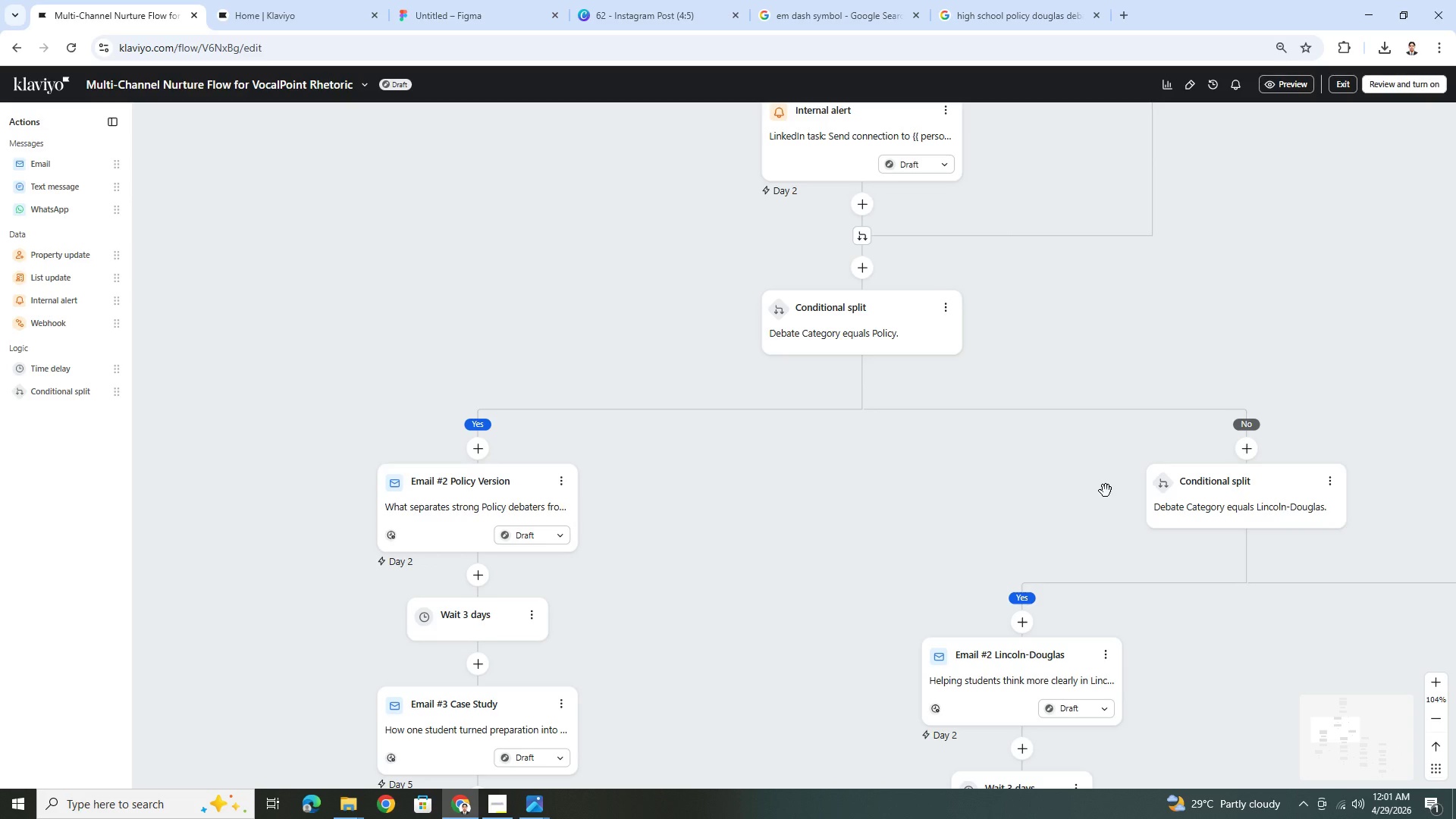 
wait(5.59)
 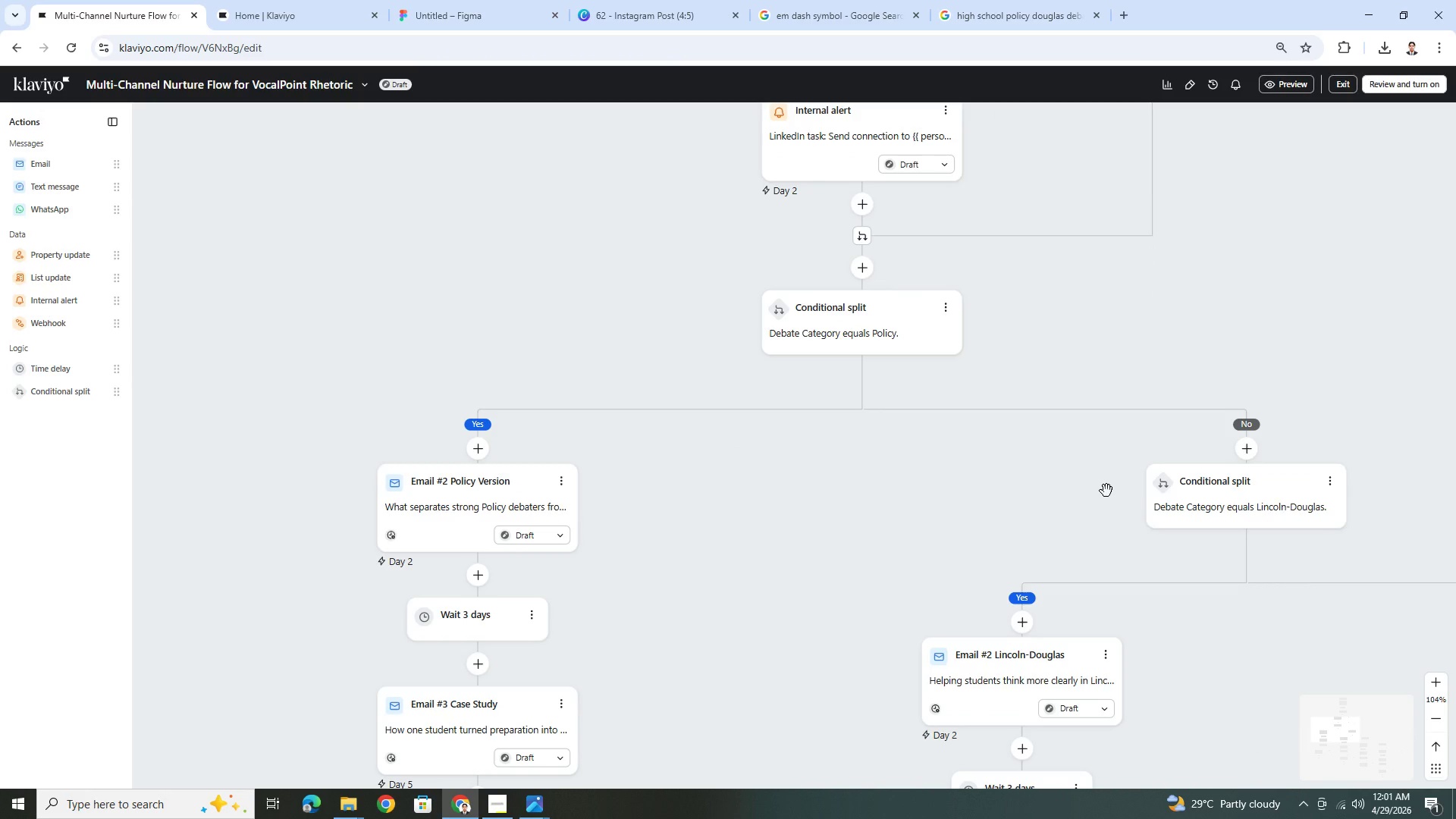 
scroll: coordinate [1106, 491], scroll_direction: down, amount: 2.0
 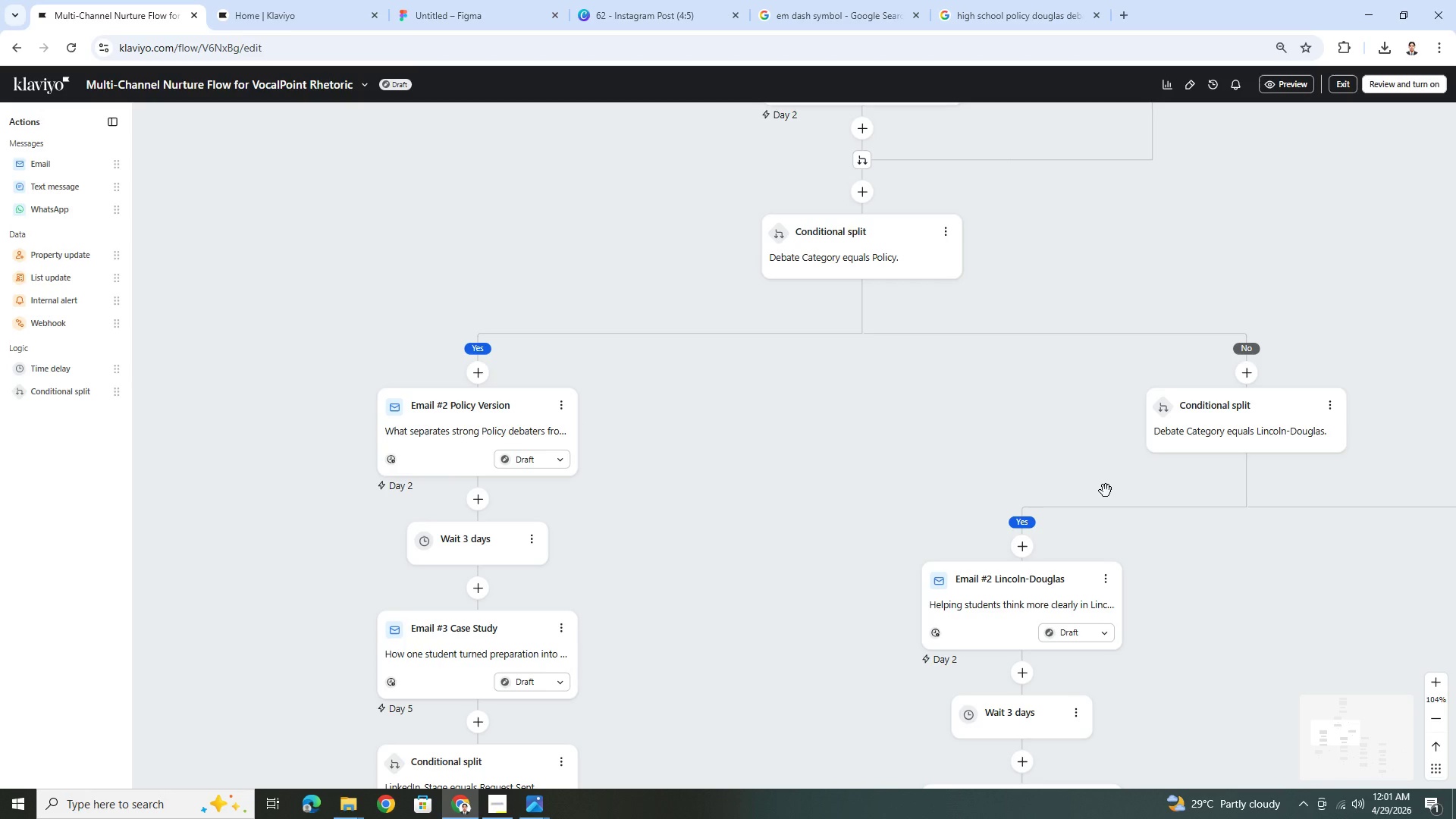 
wait(19.19)
 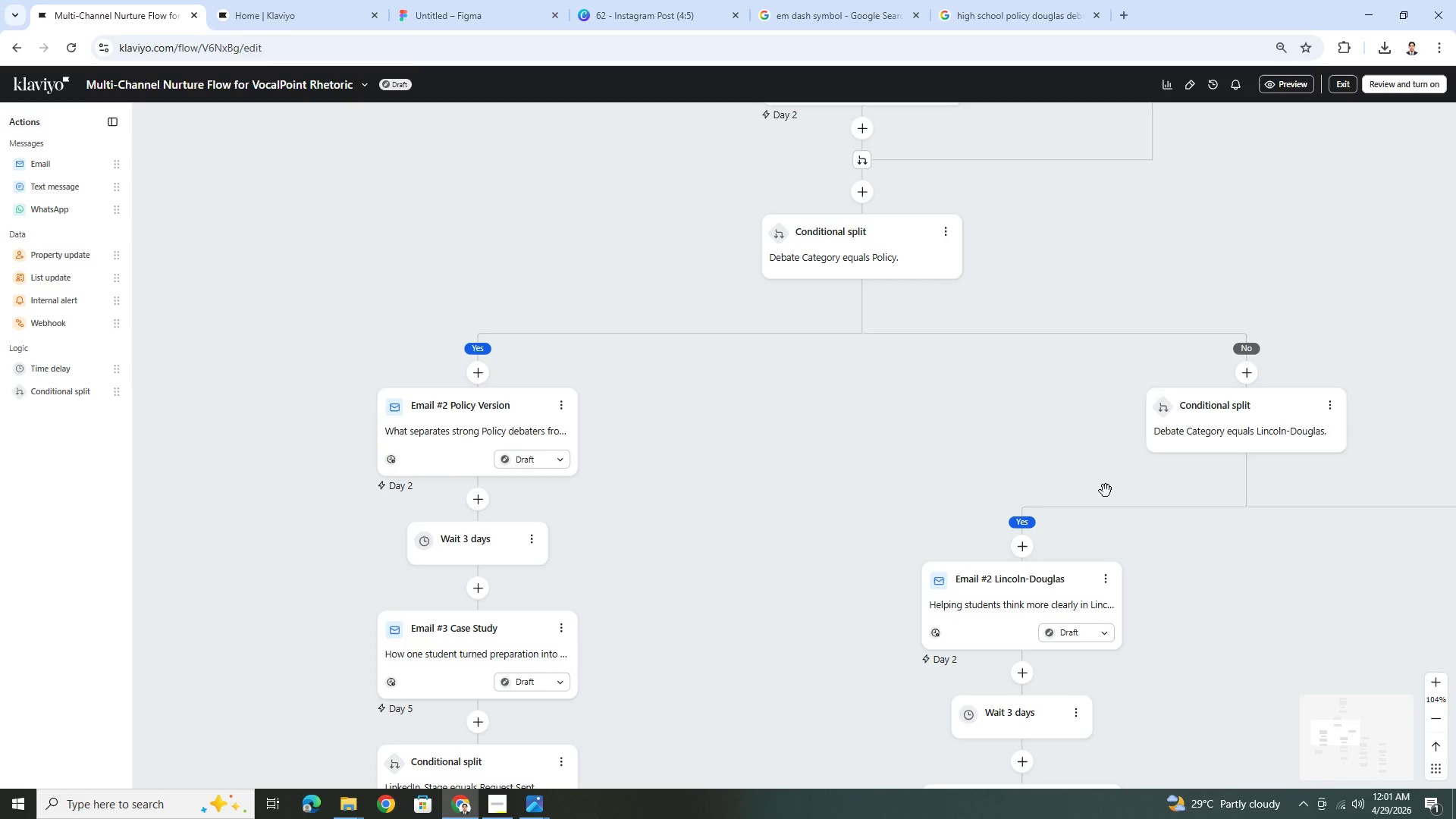 
scroll: coordinate [1119, 554], scroll_direction: down, amount: 15.0
 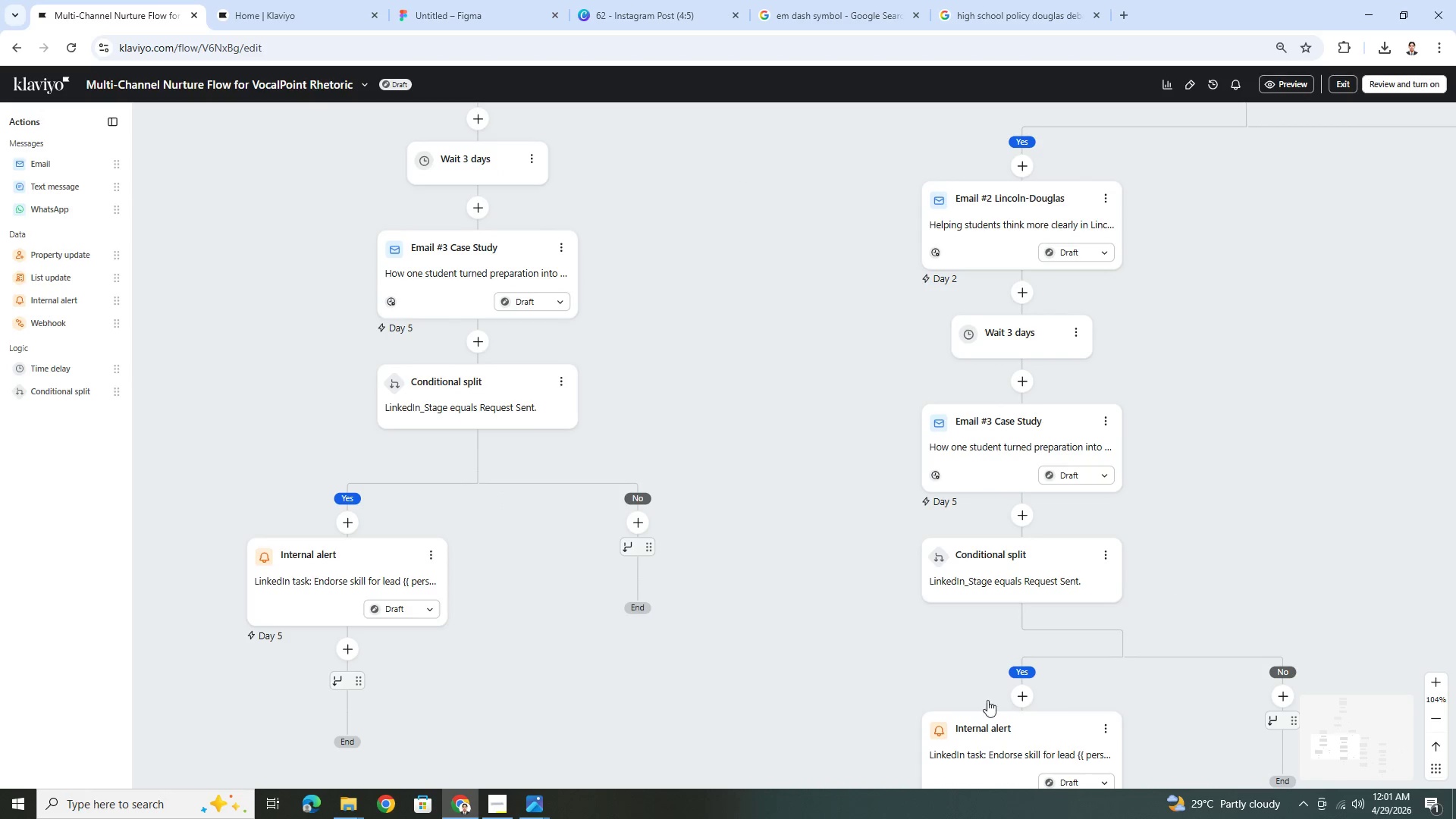 
mouse_move([495, 786])
 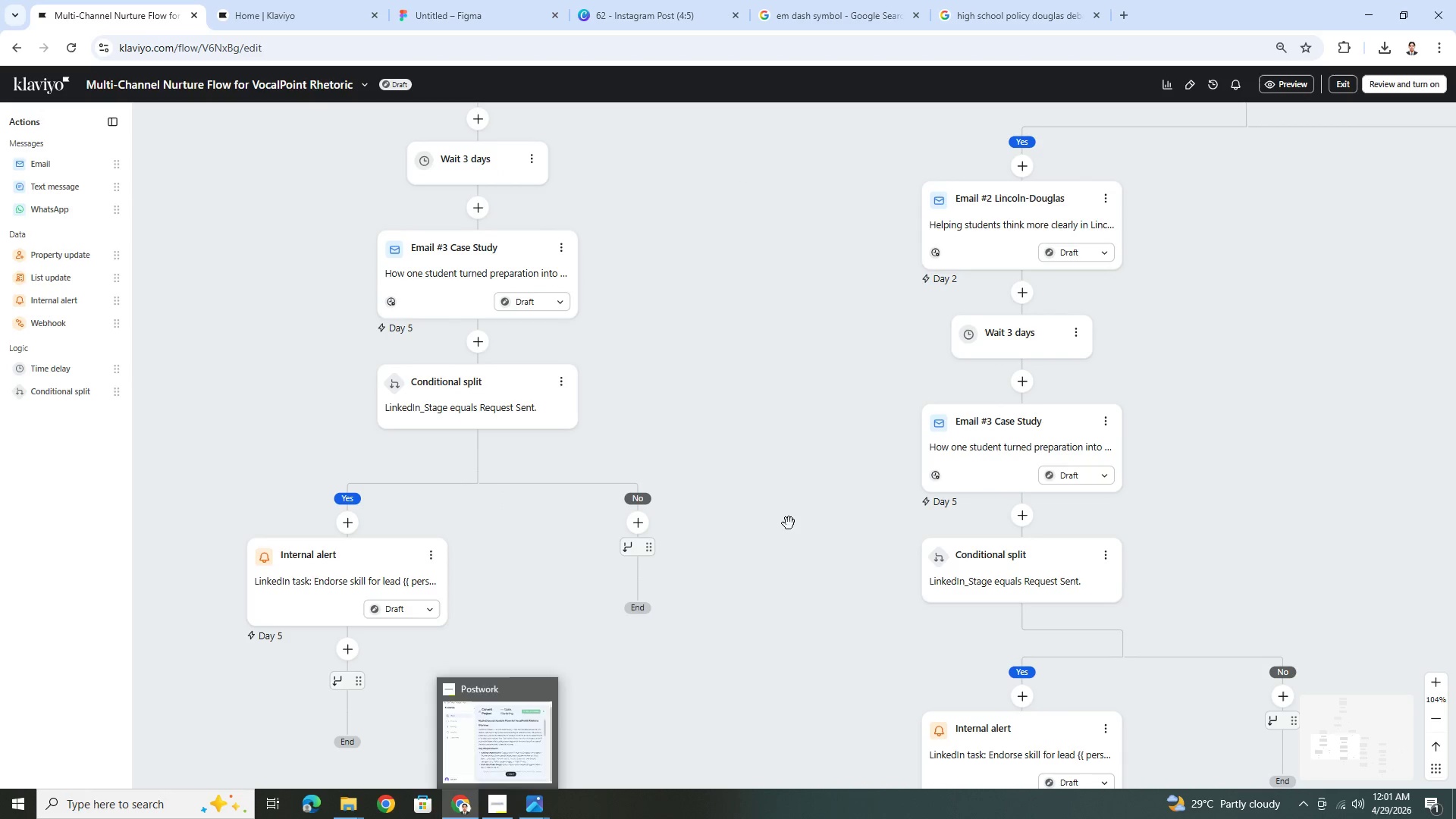 
left_click_drag(start_coordinate=[795, 521], to_coordinate=[795, 486])
 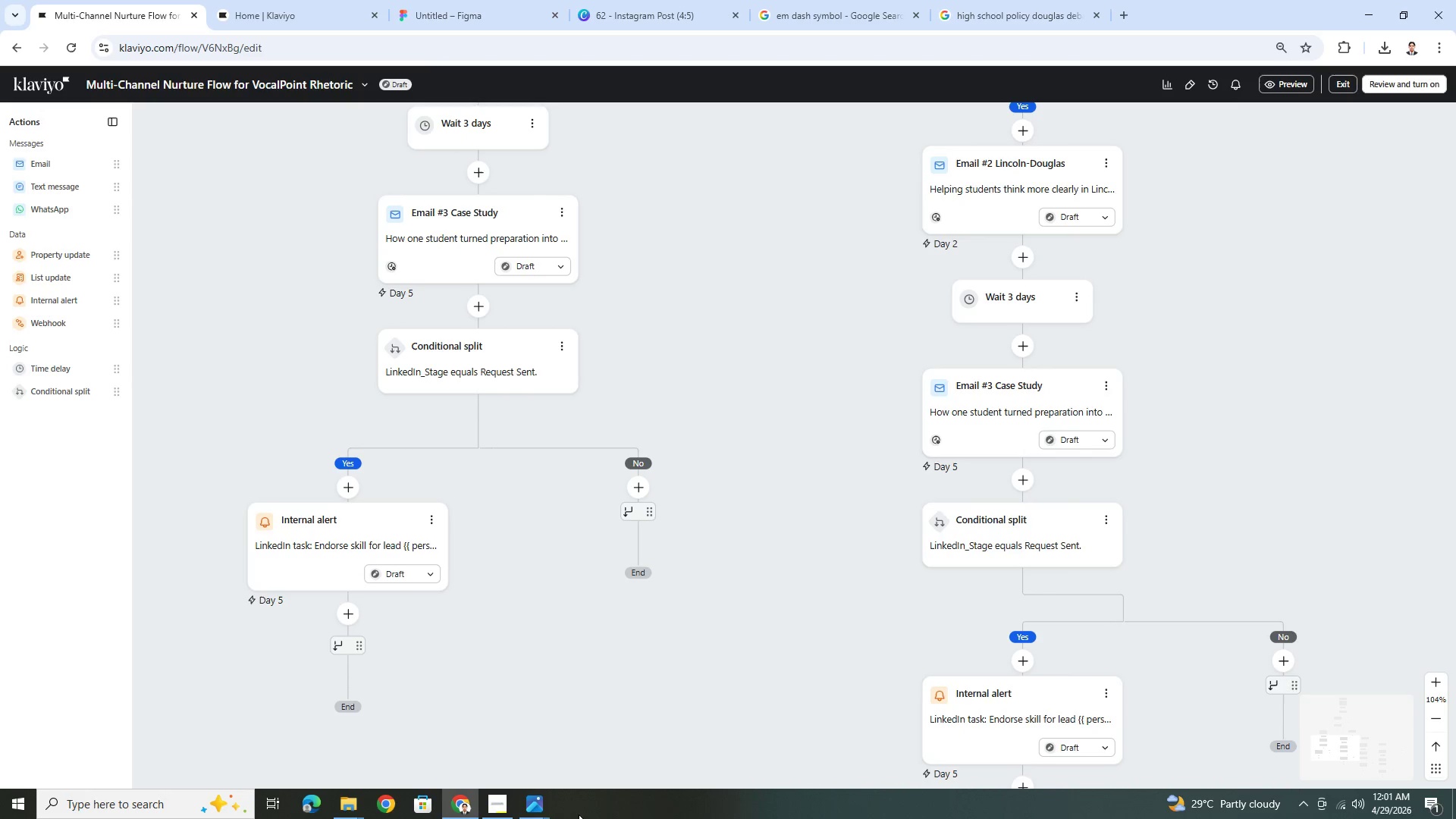 
left_click([494, 806])